 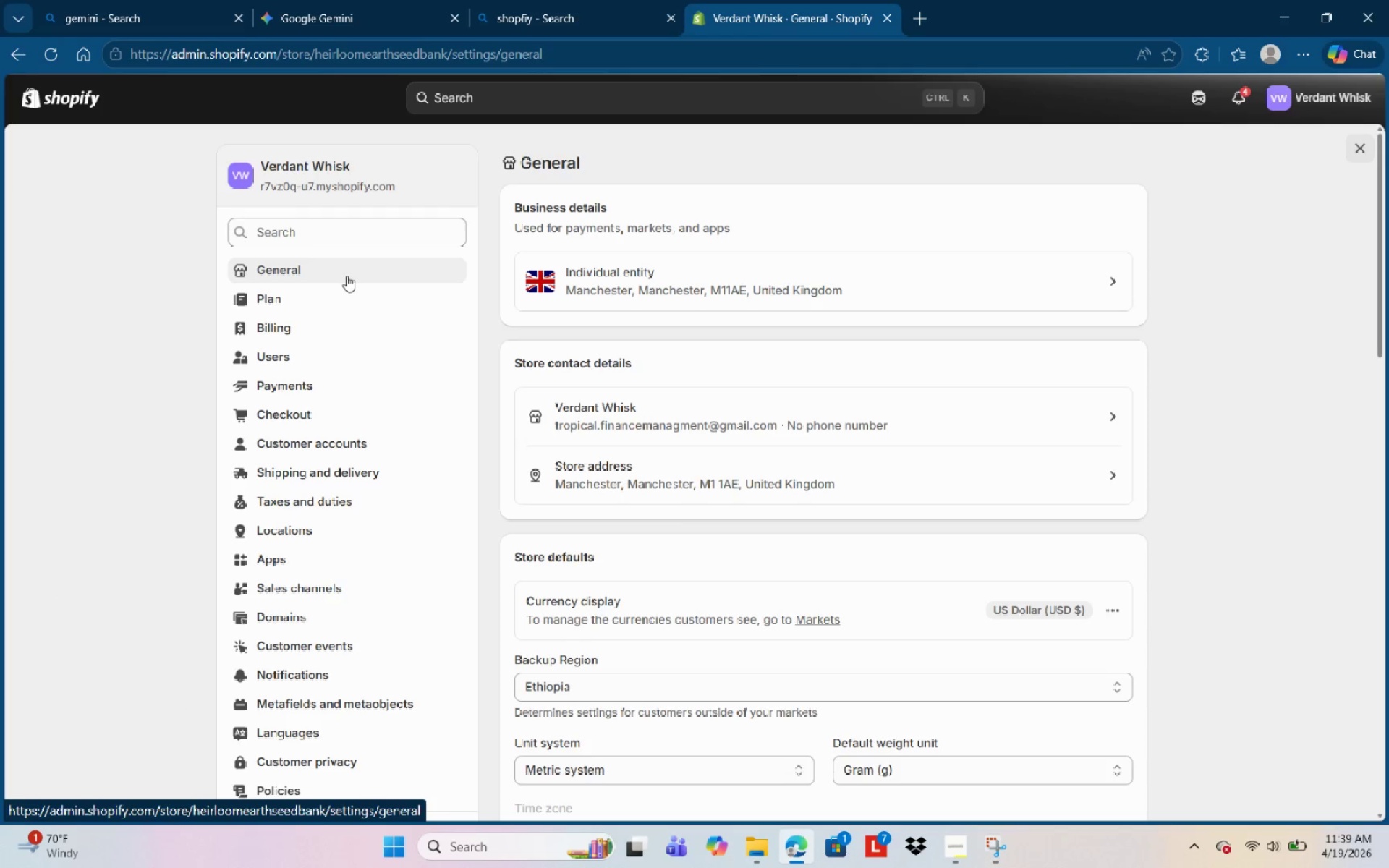 
left_click([812, 406])
 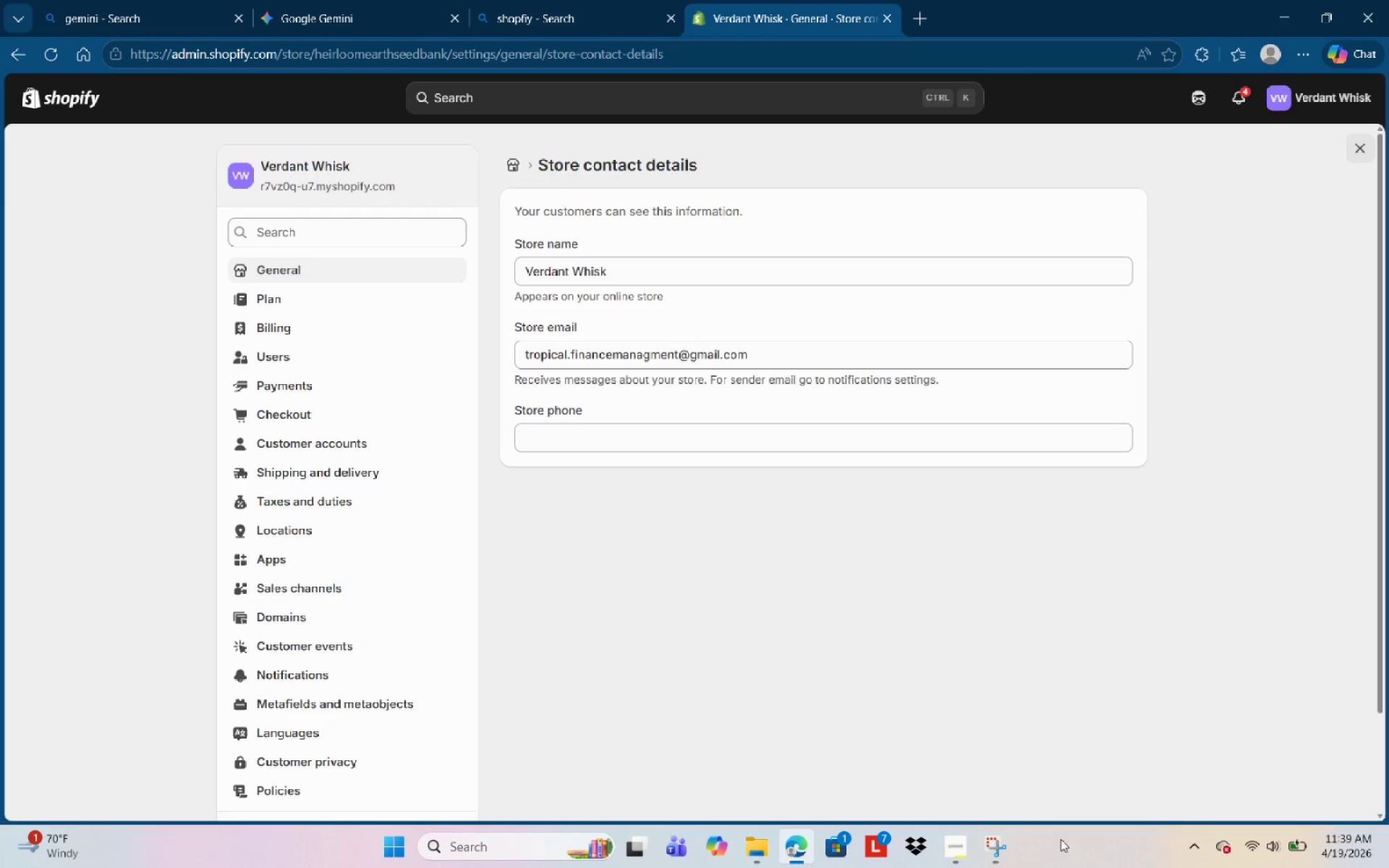 
left_click([991, 835])
 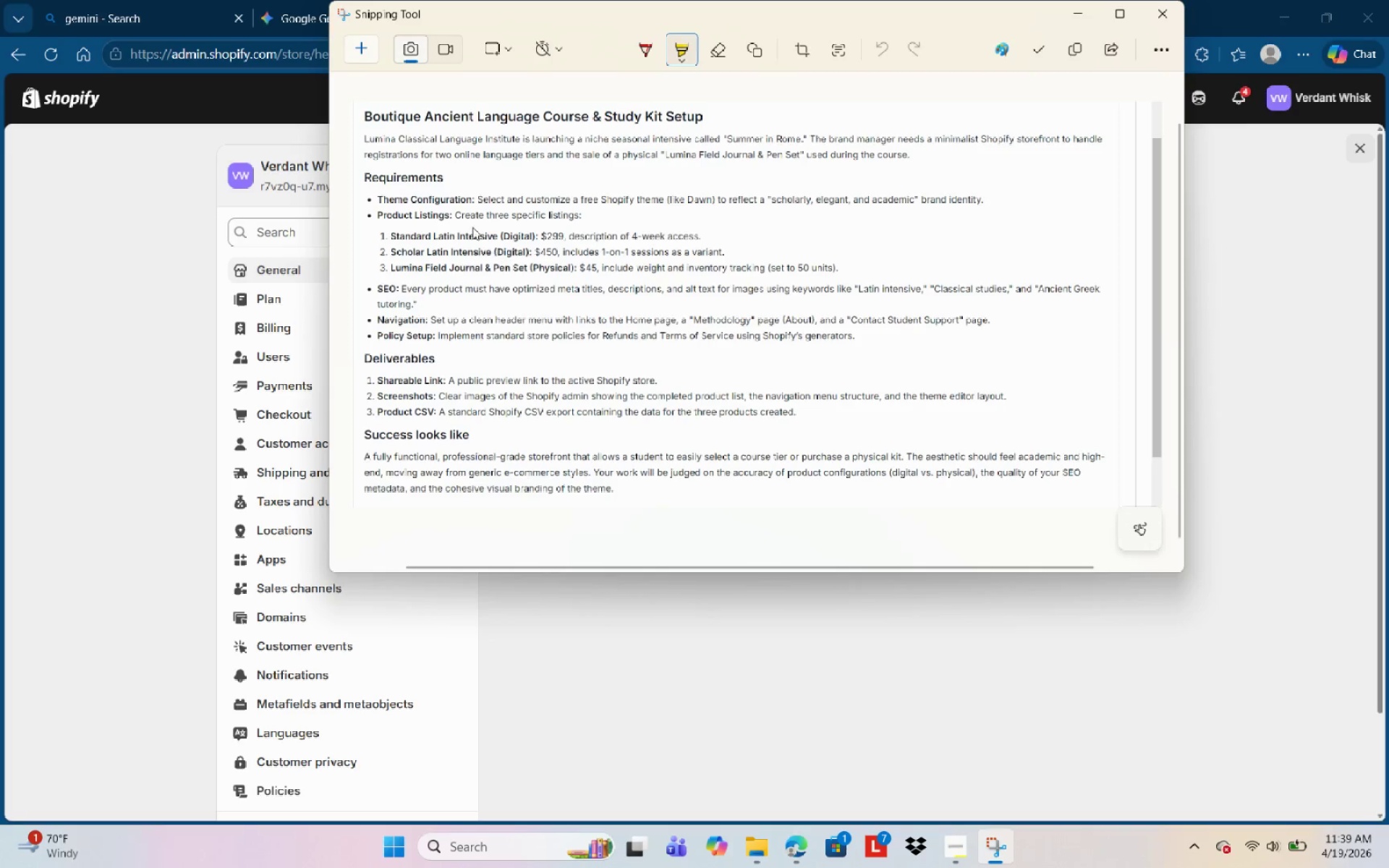 
hold_key(key=ControlLeft, duration=2.19)
scroll: coordinate [417, 187], scroll_direction: up, amount: 8.0
 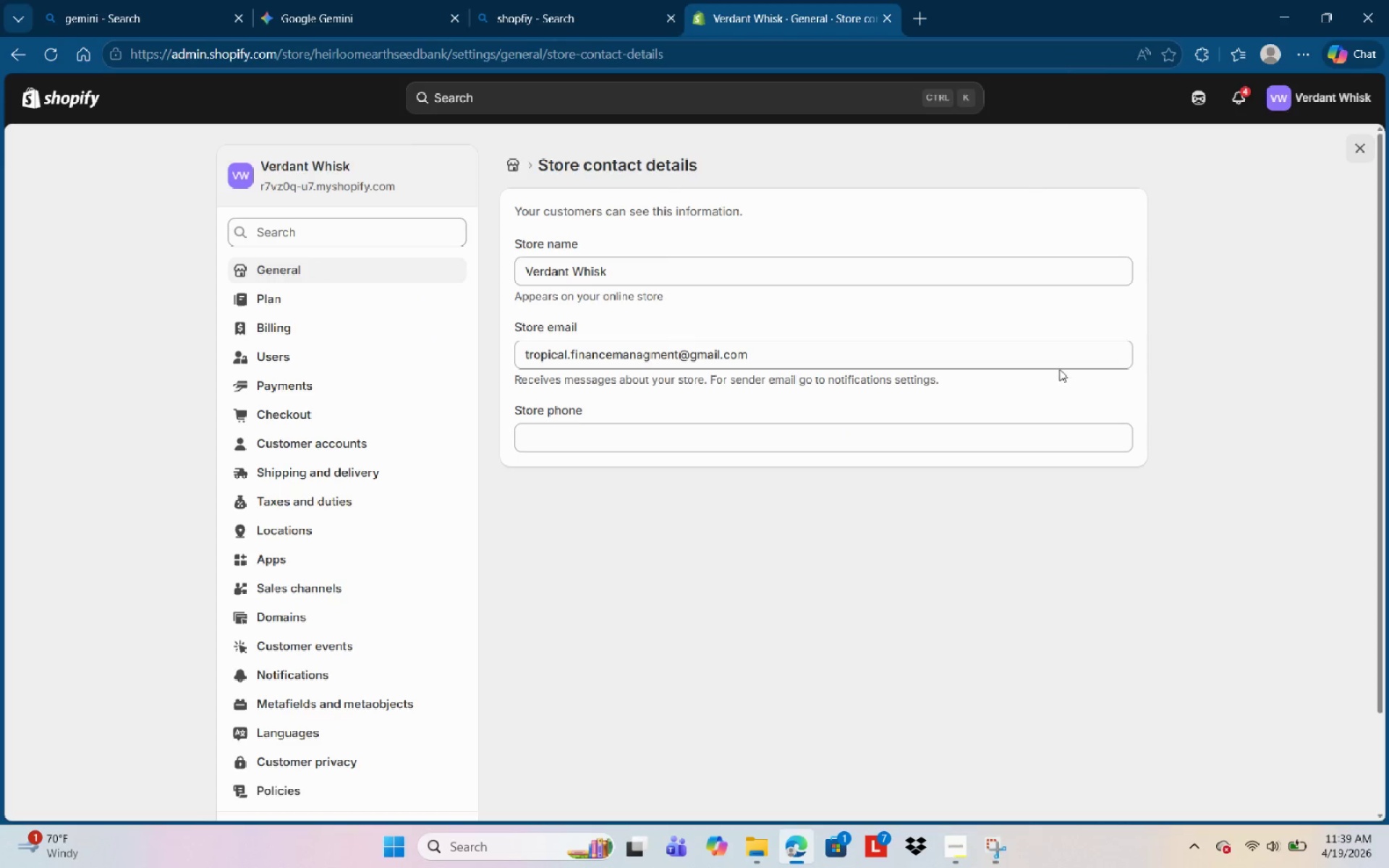 
wait(6.77)
 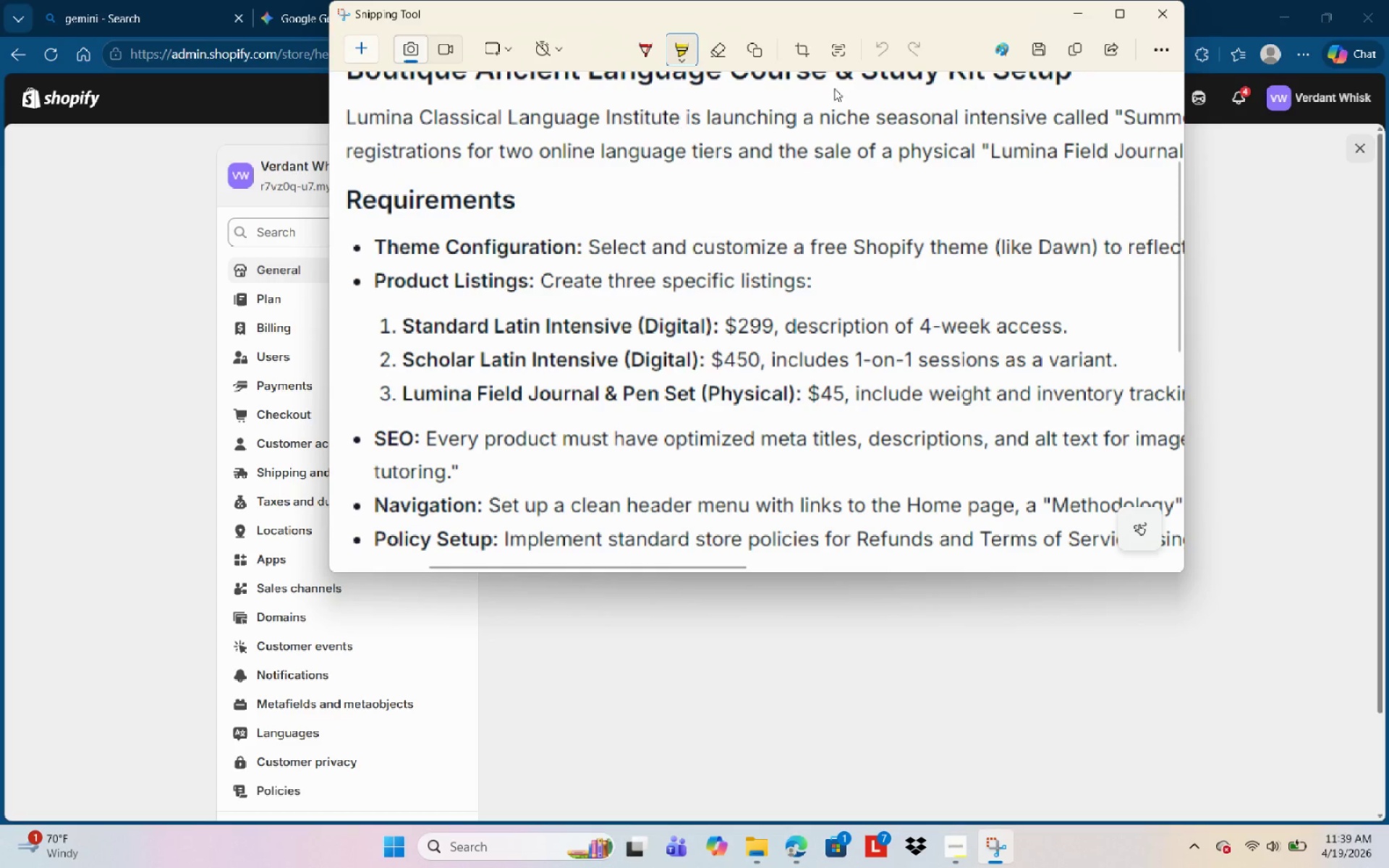 
left_click([965, 843])